 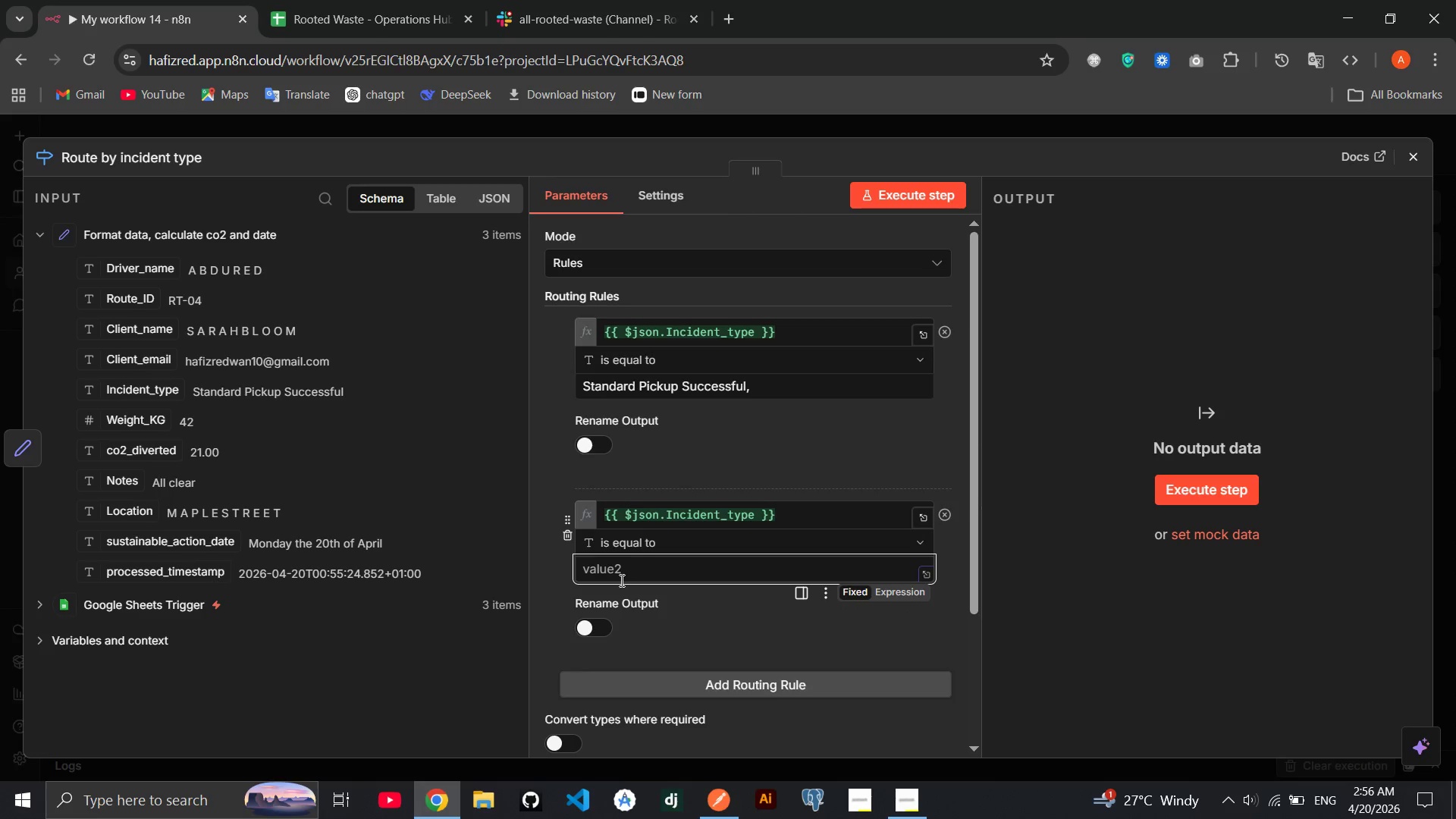 
key(Control+V)
 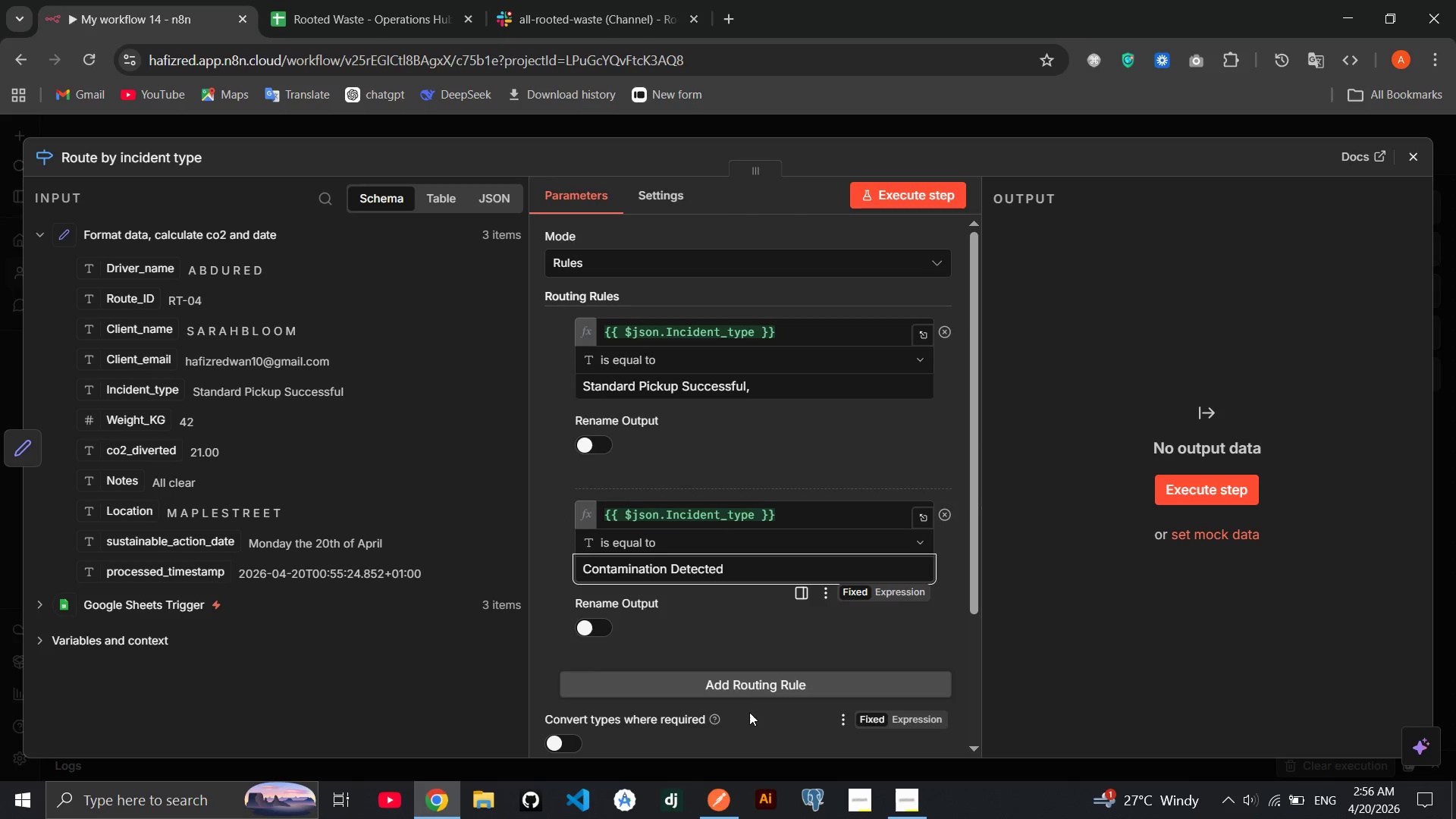 
left_click([752, 693])
 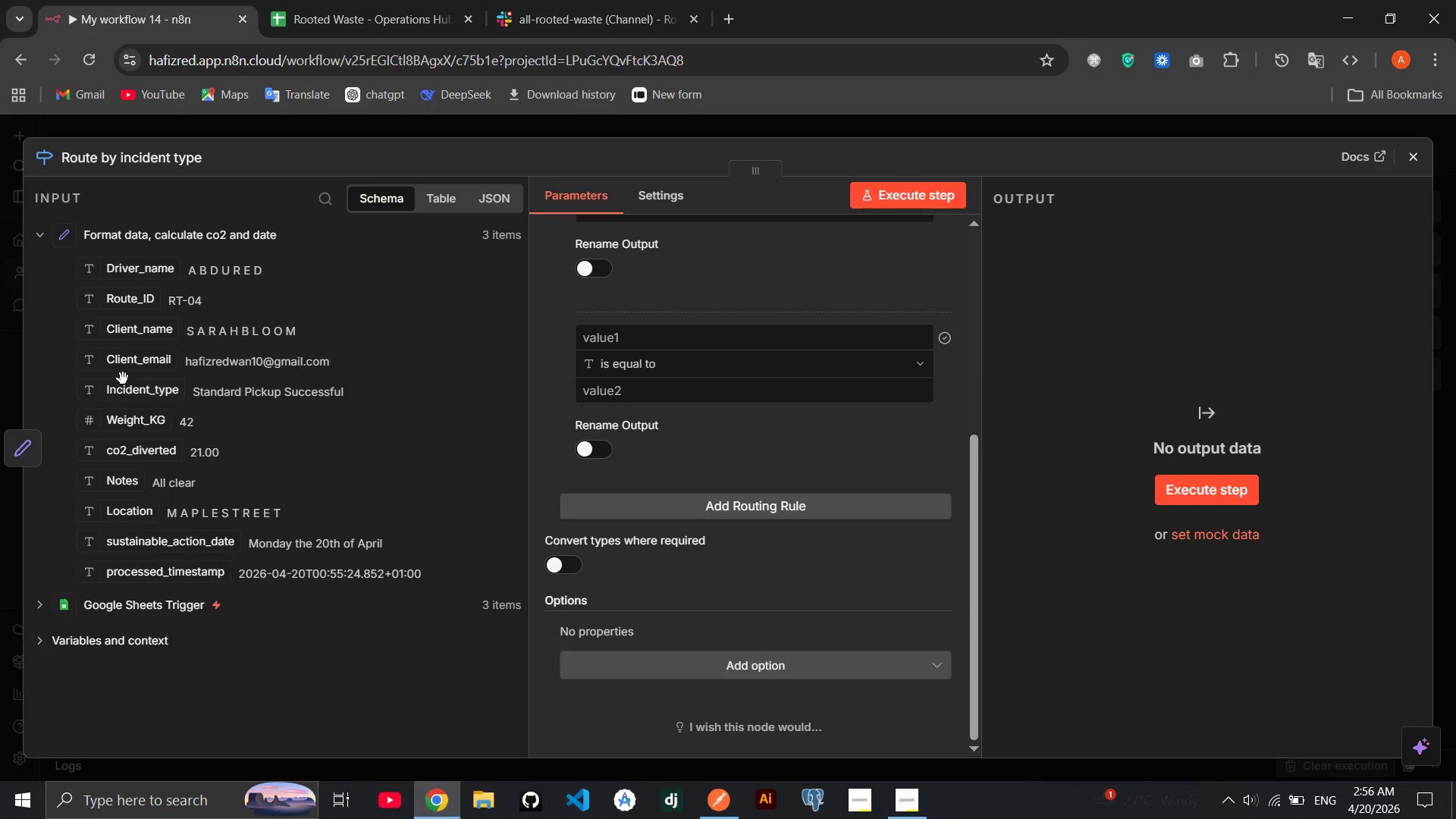 
left_click_drag(start_coordinate=[126, 391], to_coordinate=[608, 335])
 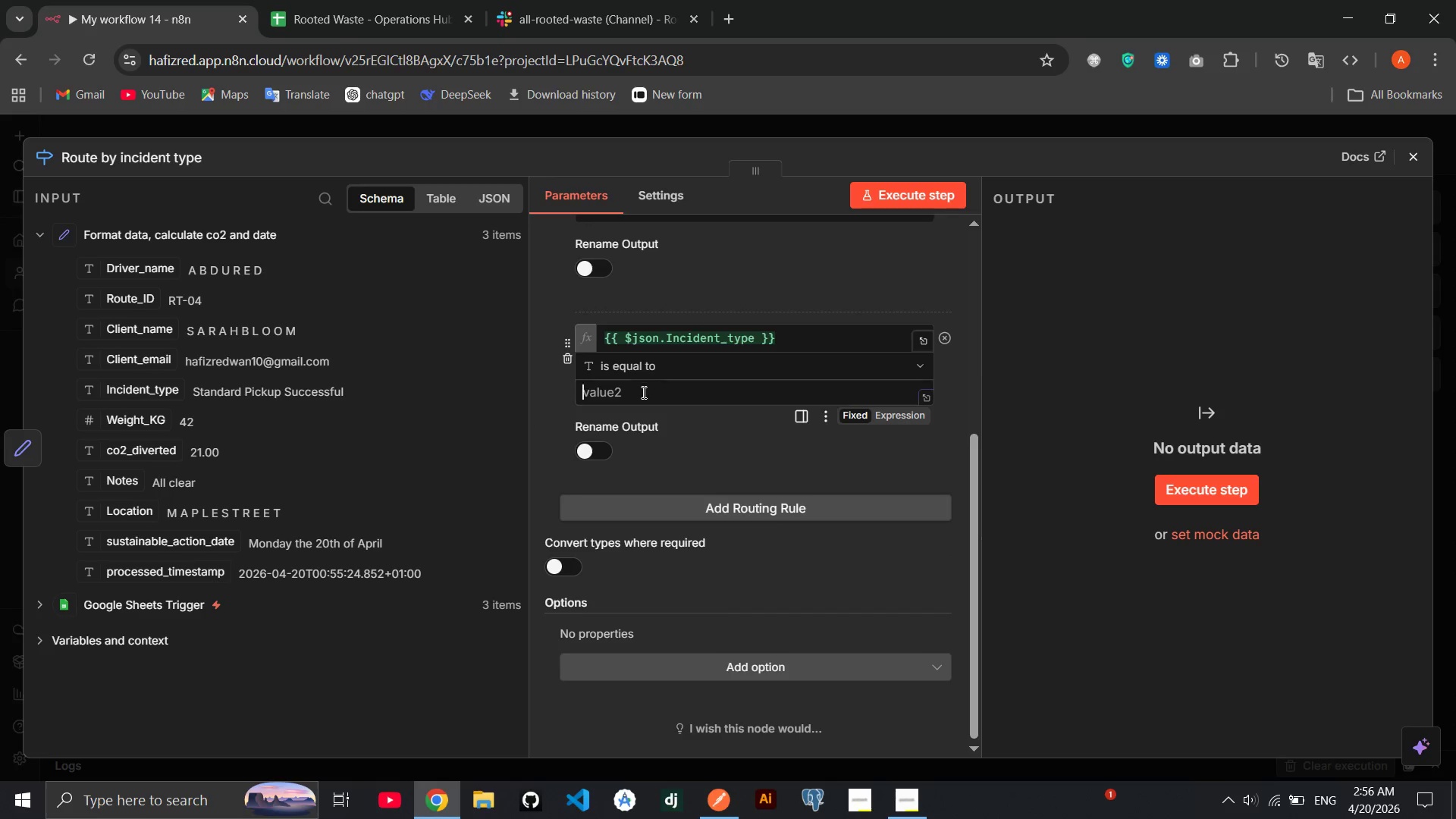 
left_click([642, 392])
 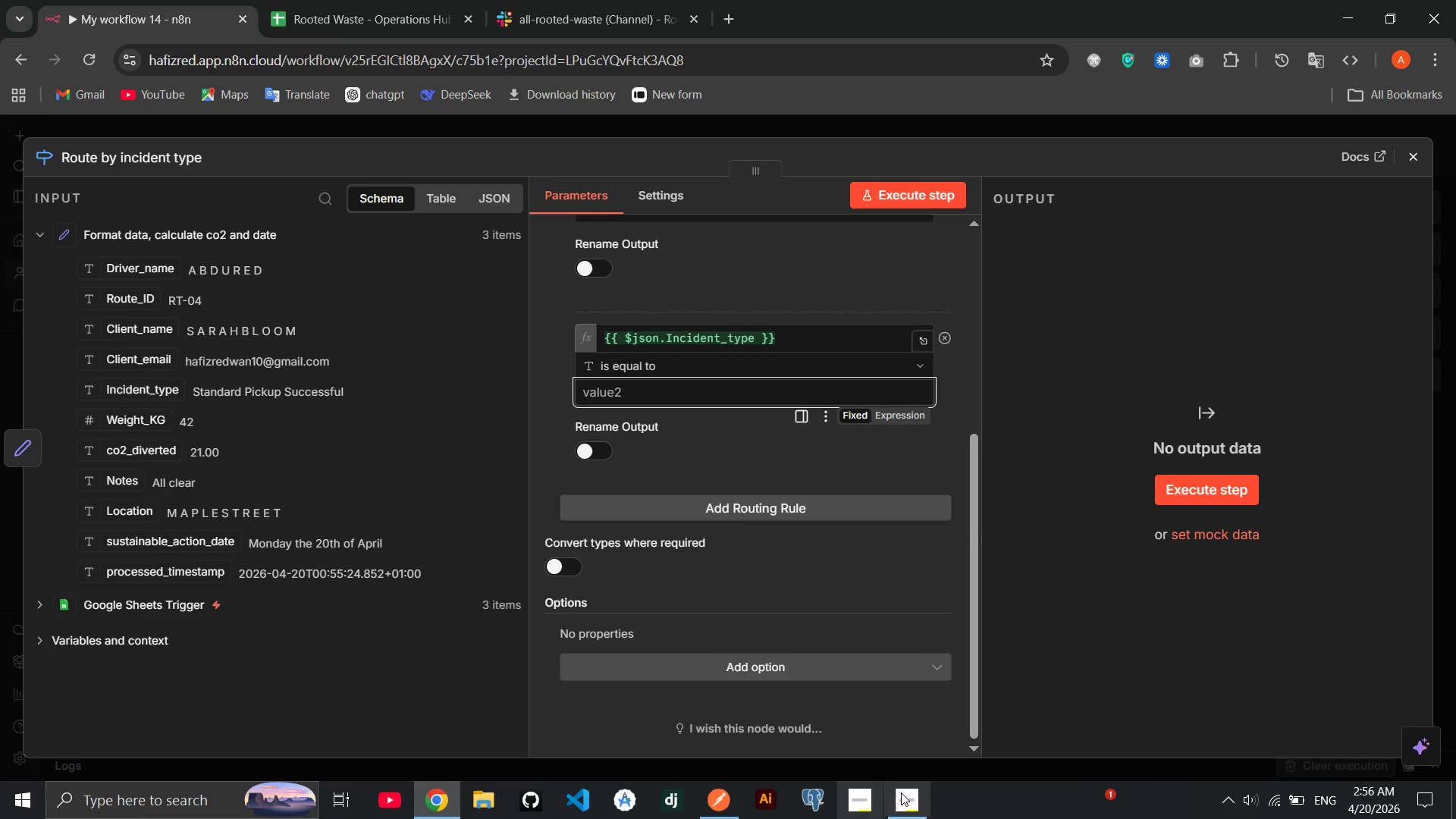 
left_click([921, 799])